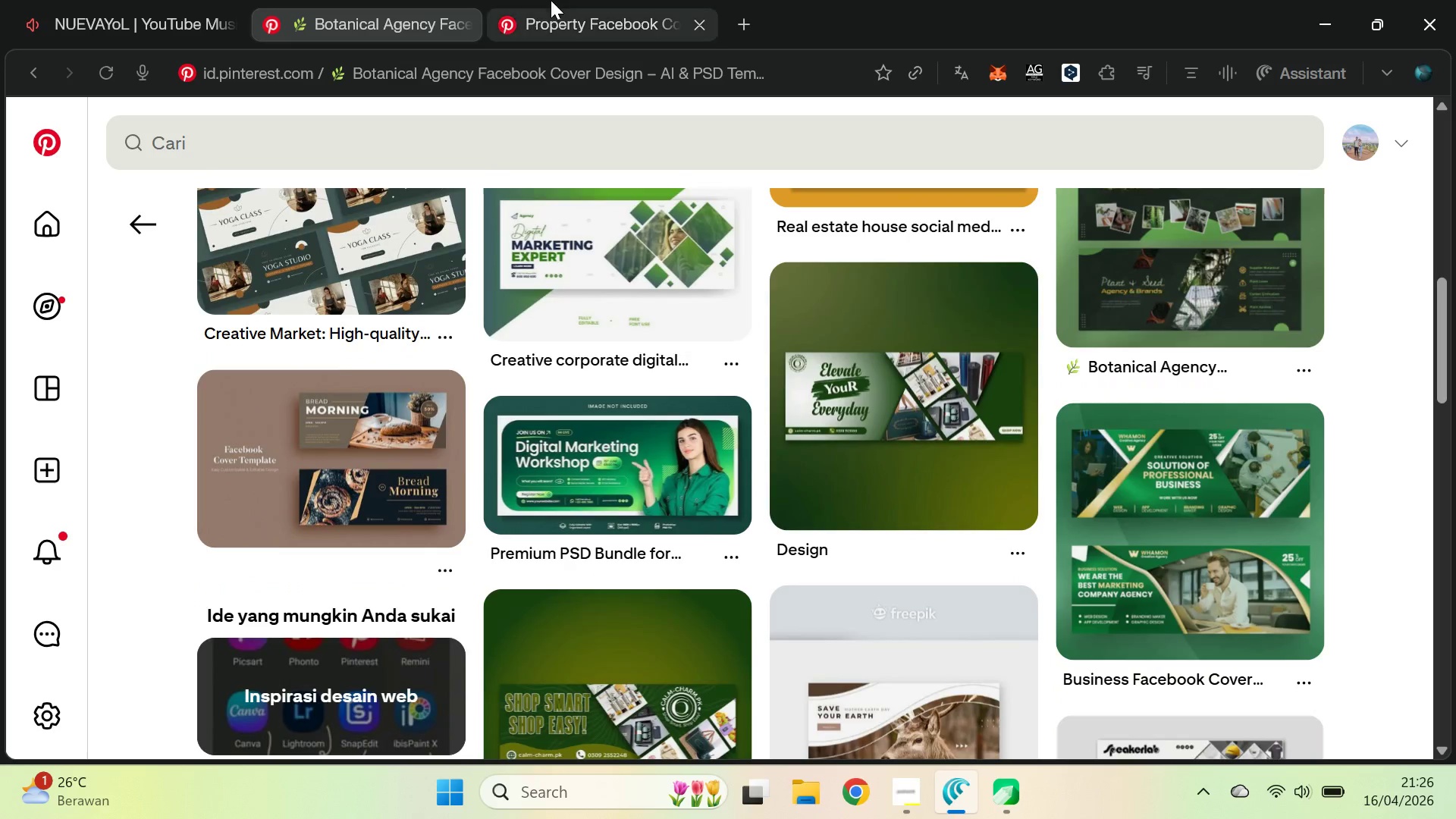 
left_click([551, 0])
 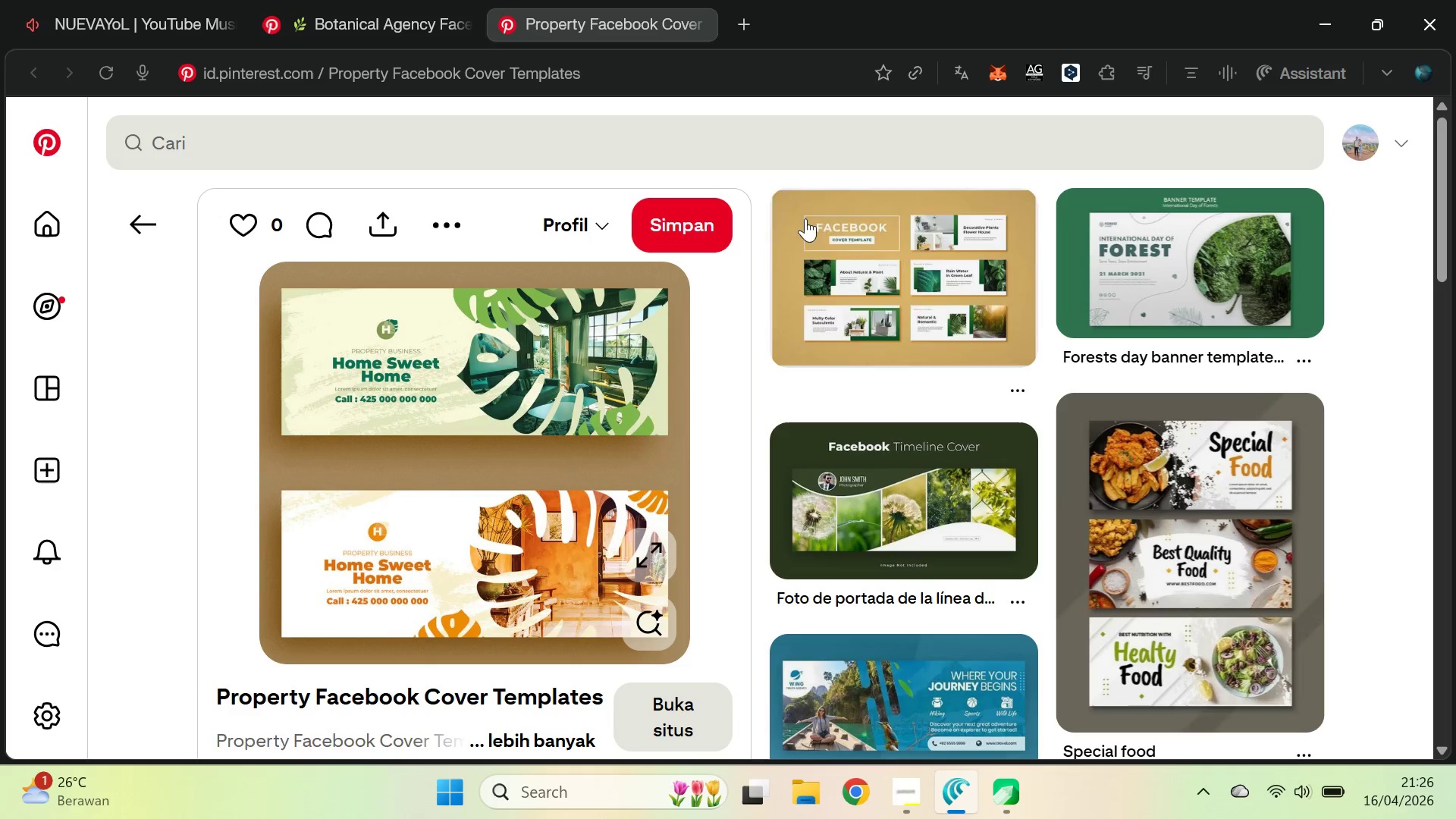 
key(Alt+Tab)
 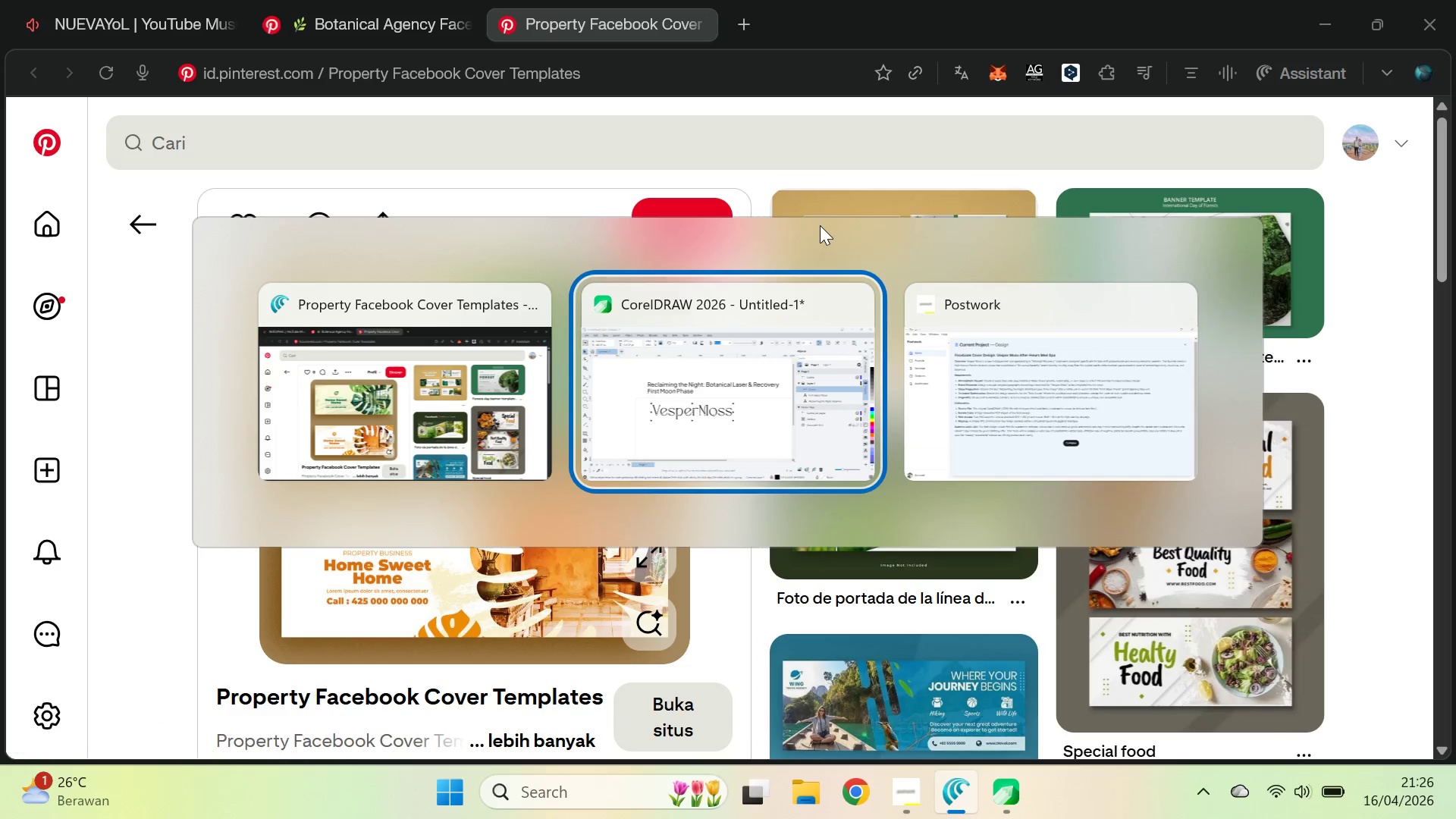 
key(Alt+Tab)